 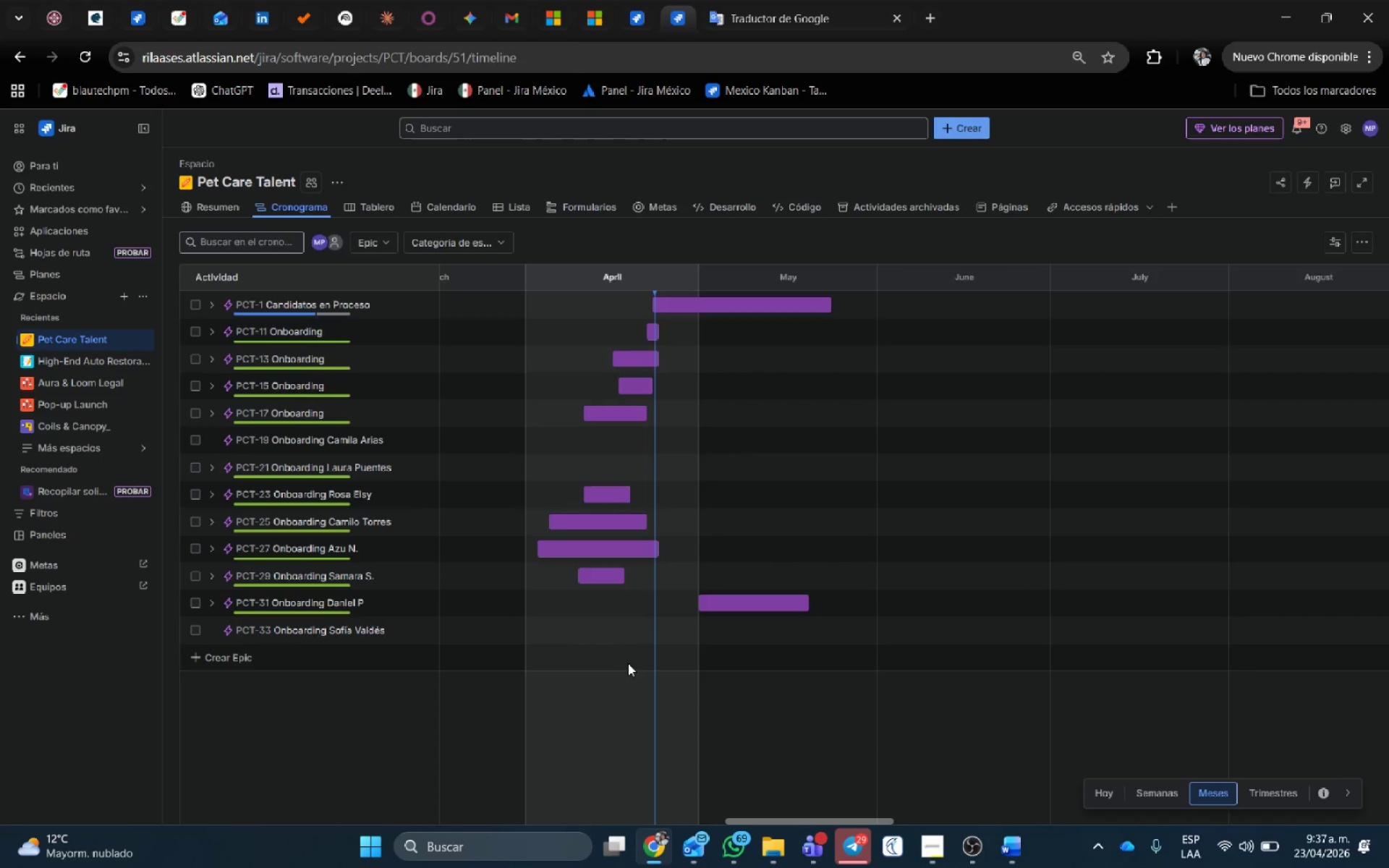 
key(Meta+Shift+ShiftLeft)
 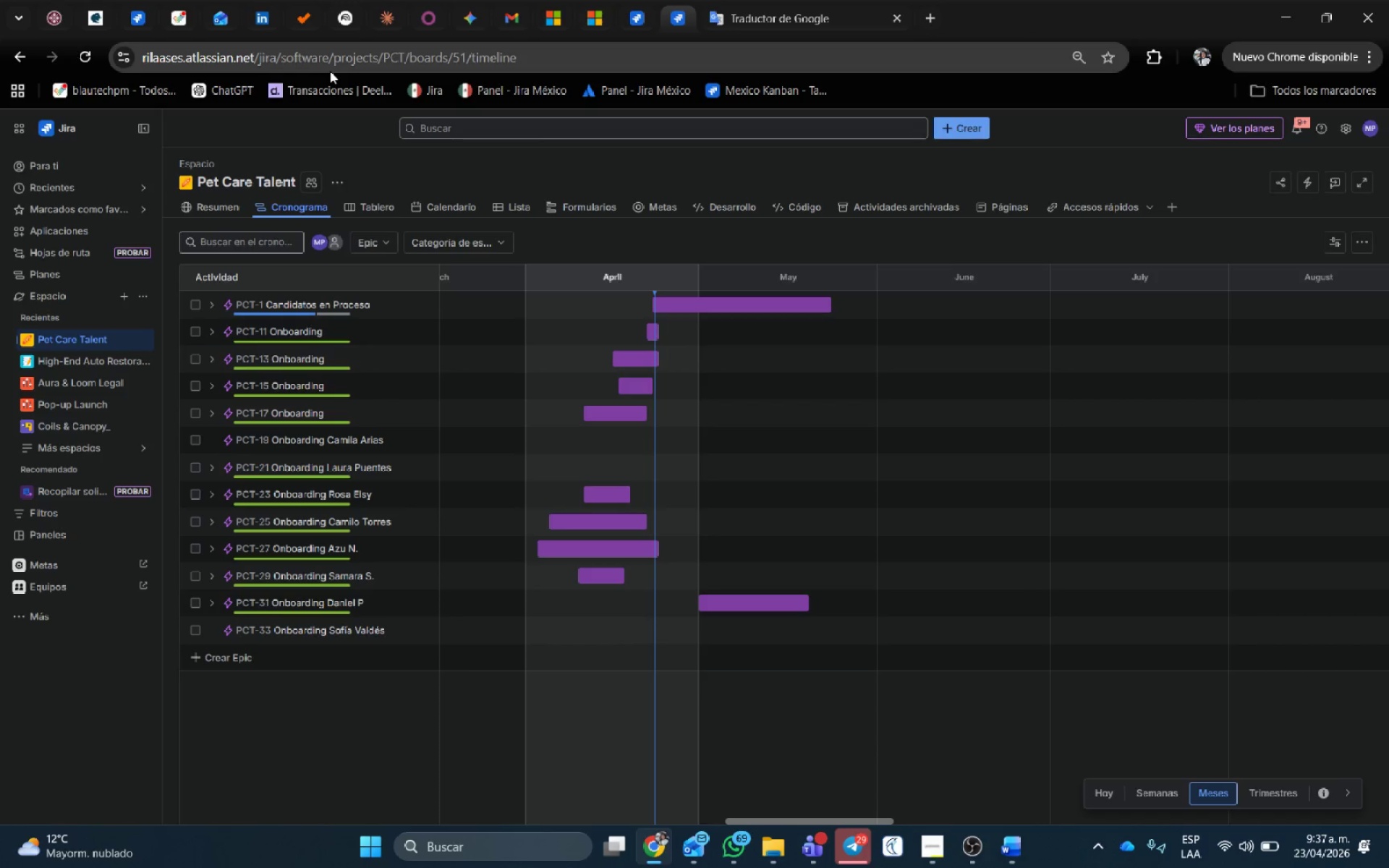 
key(Meta+Shift+S)
 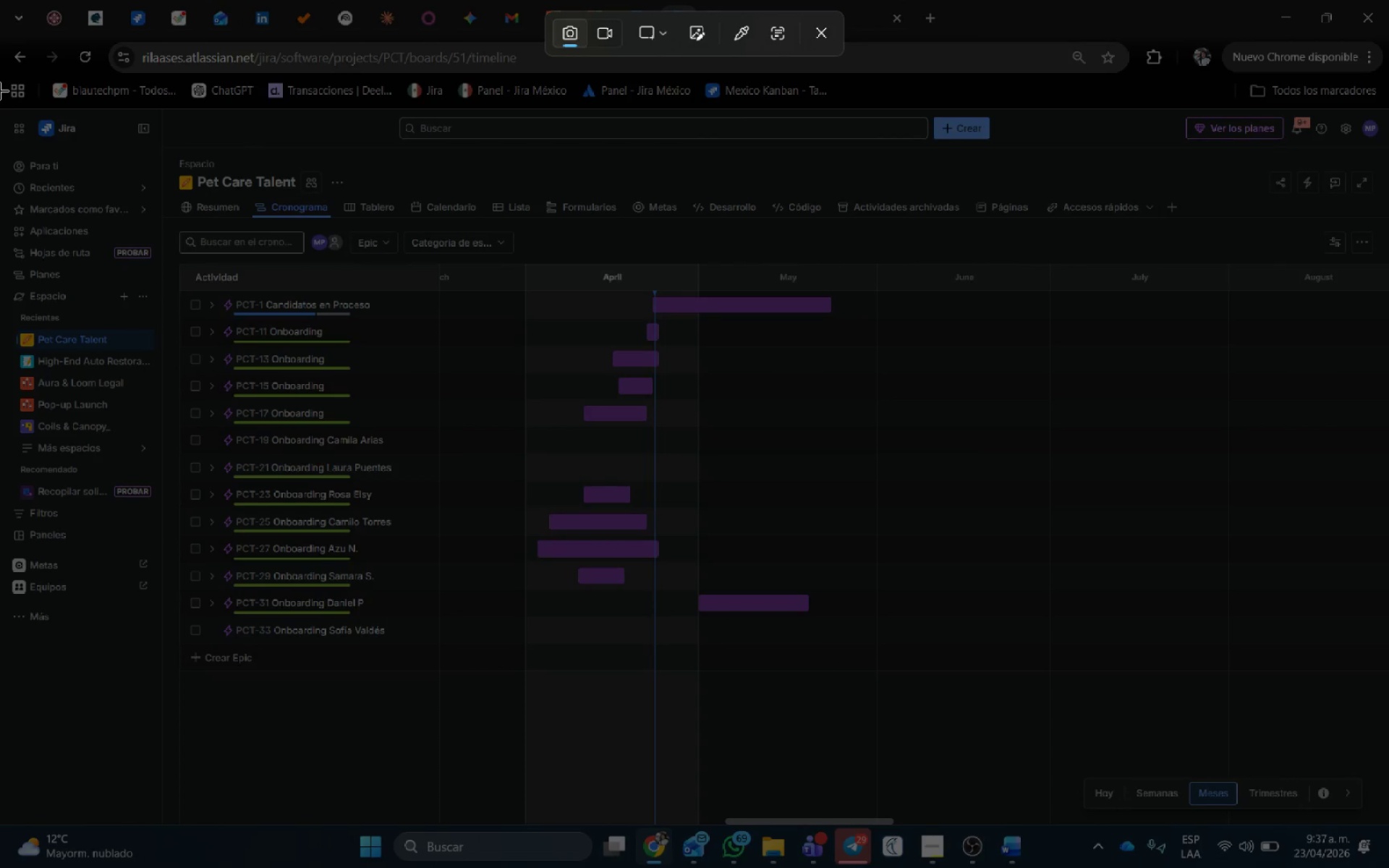 
left_click_drag(start_coordinate=[0, 105], to_coordinate=[1388, 672])
 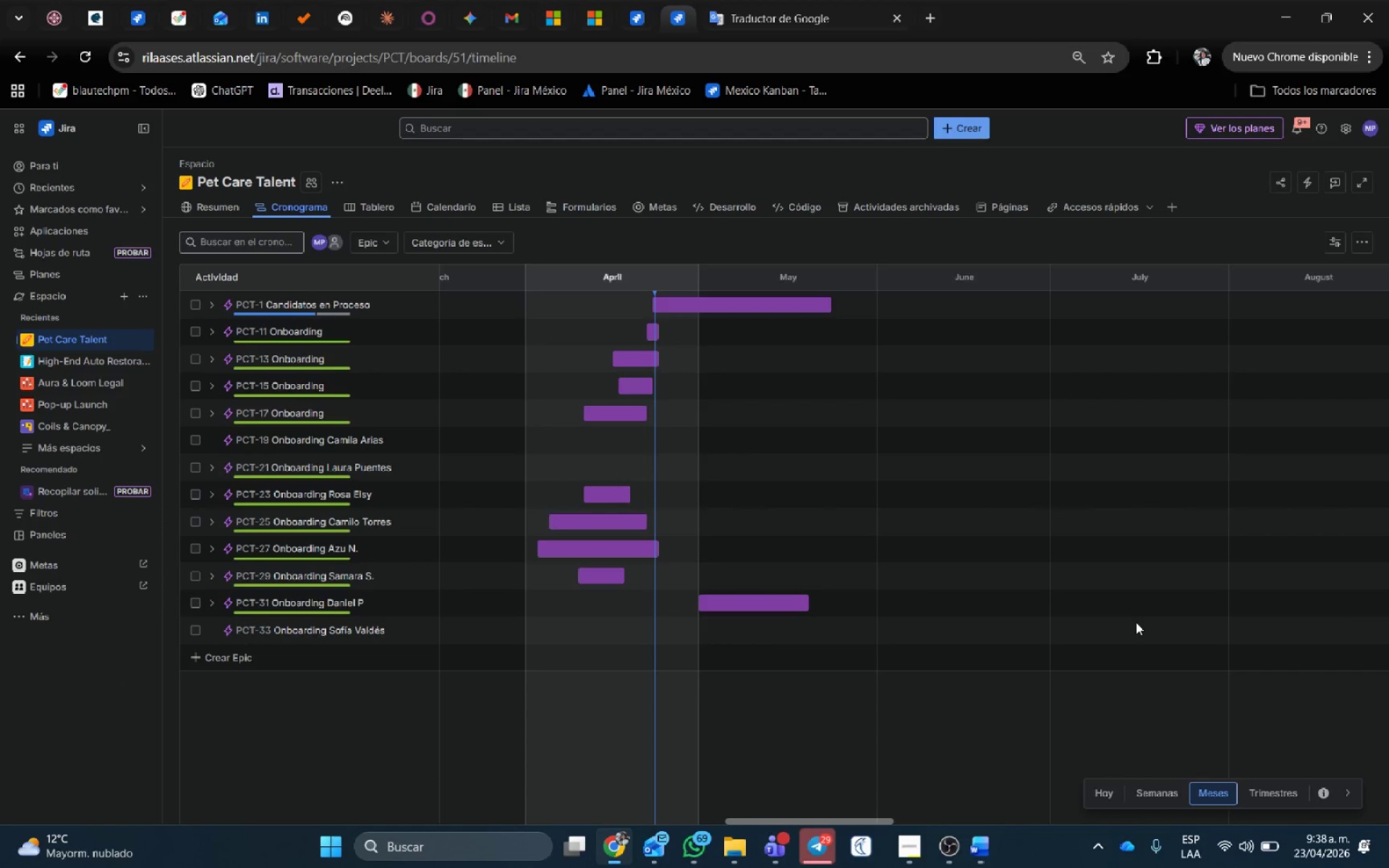 
key(Alt+AltLeft)
 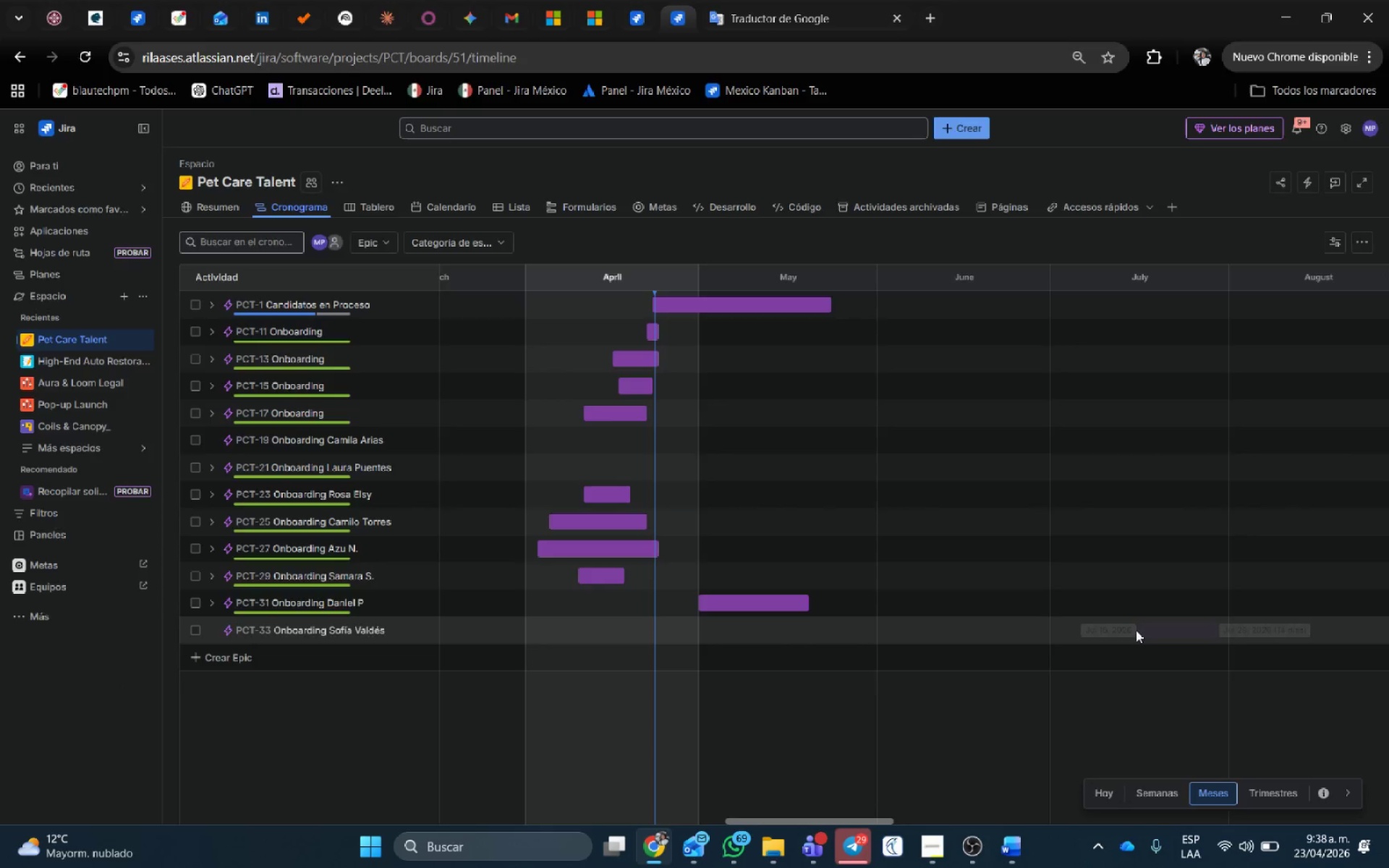 
key(Alt+Tab)